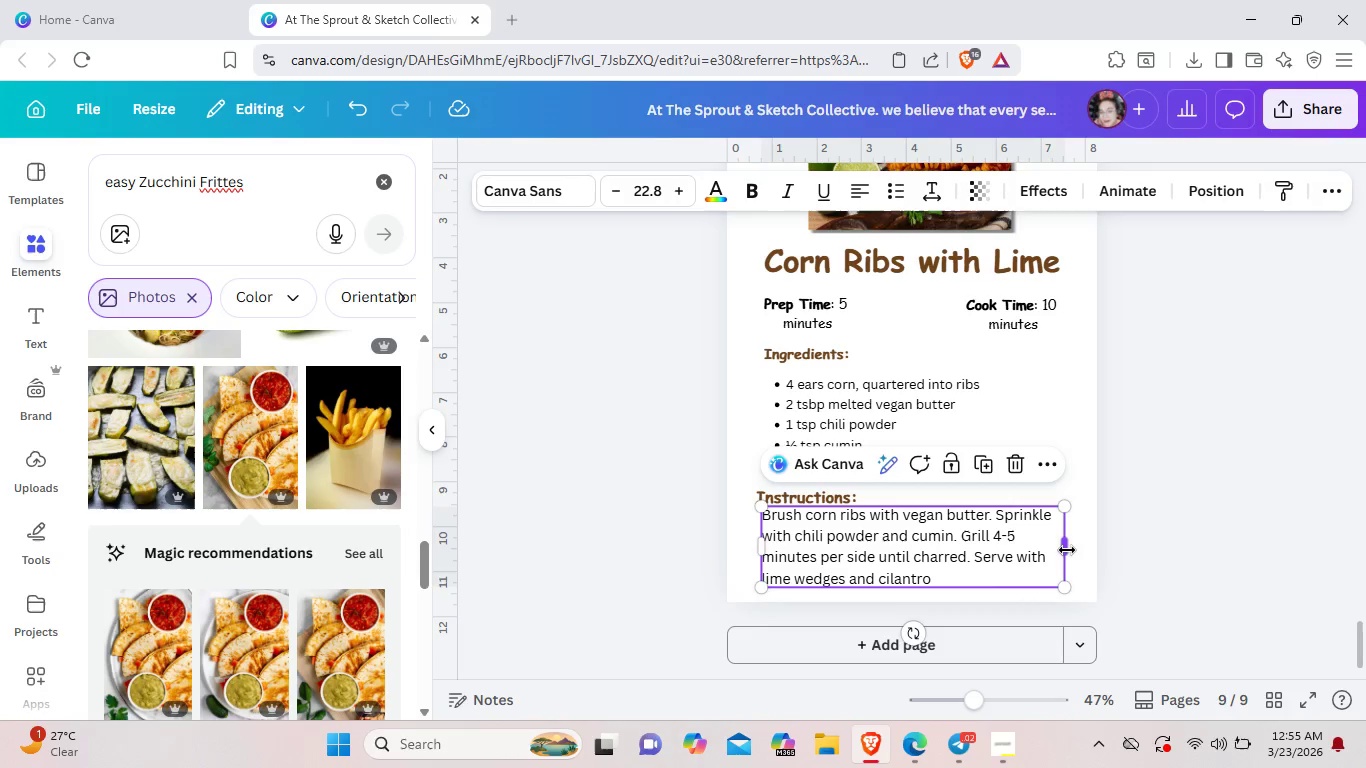 
left_click_drag(start_coordinate=[1067, 550], to_coordinate=[1078, 549])
 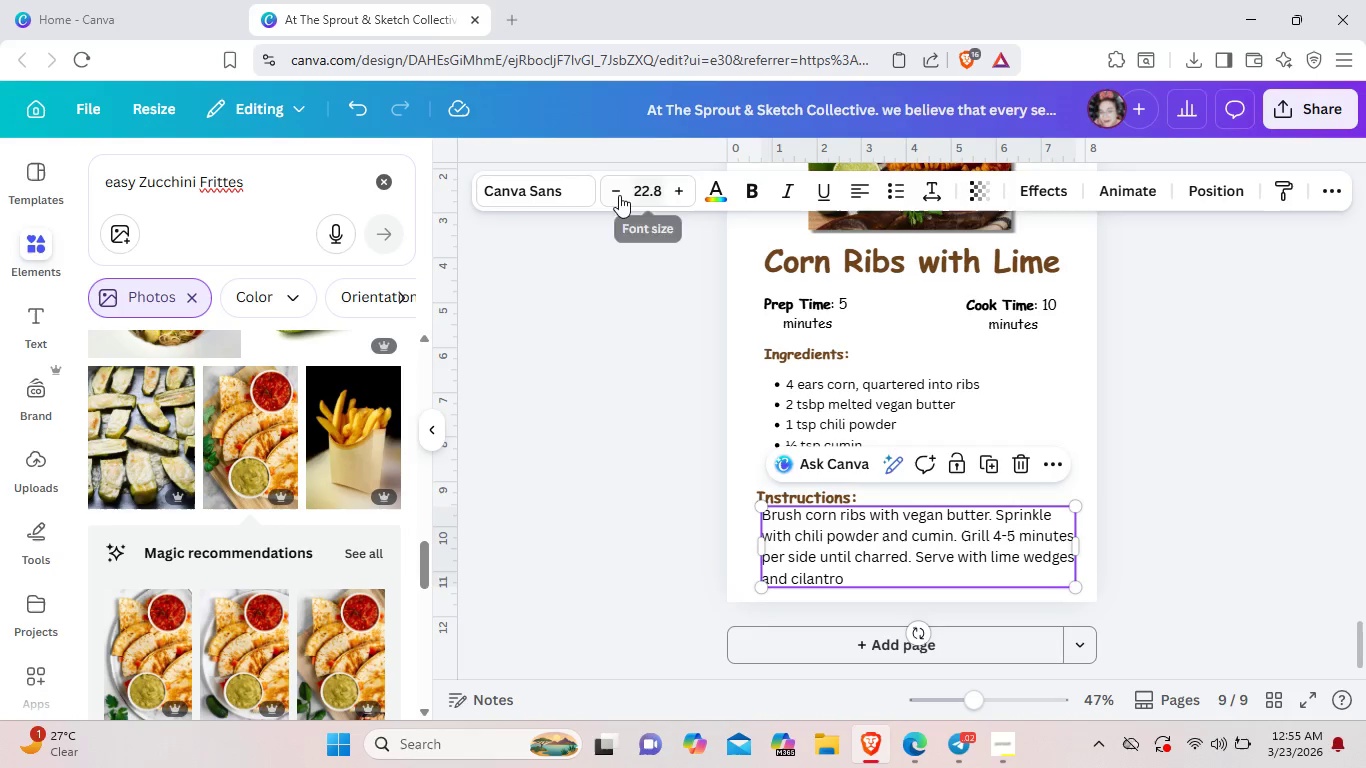 
left_click([619, 195])
 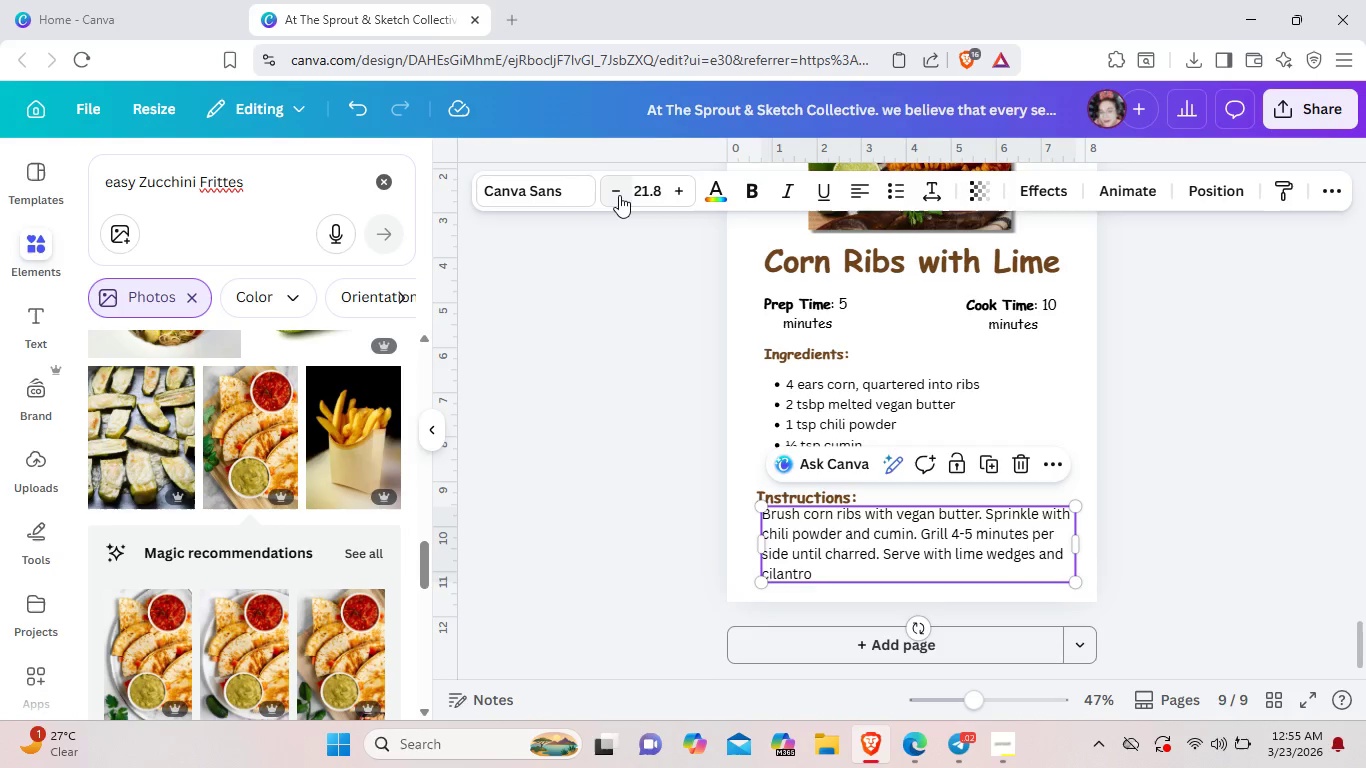 
left_click([619, 195])
 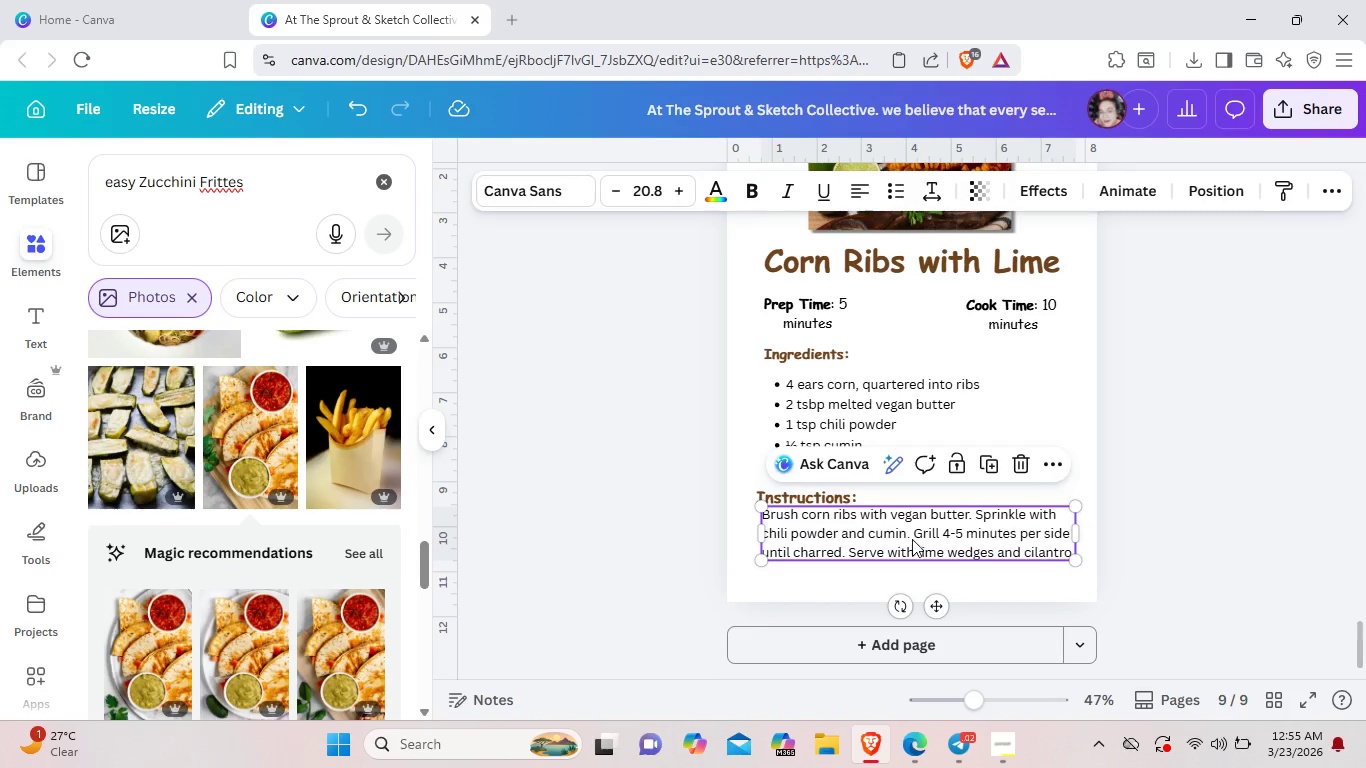 
left_click_drag(start_coordinate=[912, 539], to_coordinate=[914, 552])
 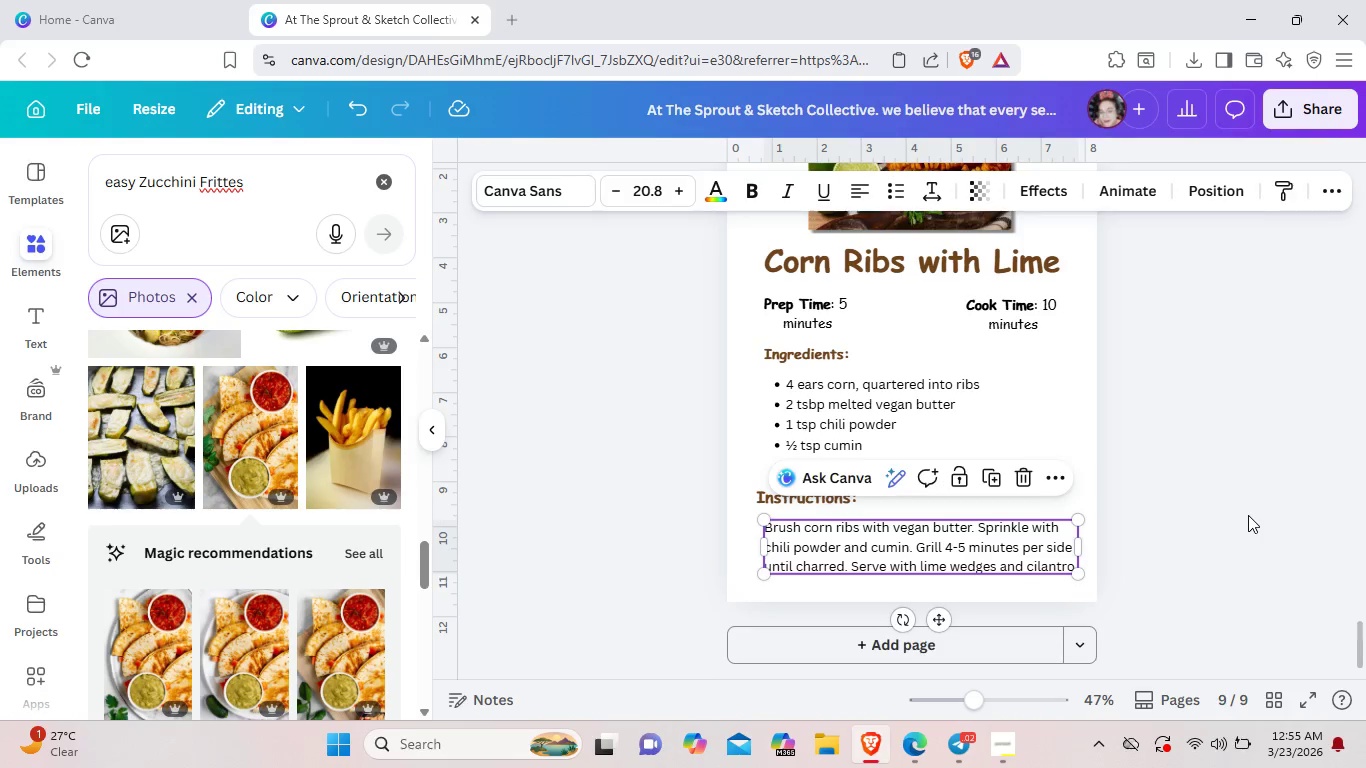 
left_click([1248, 515])
 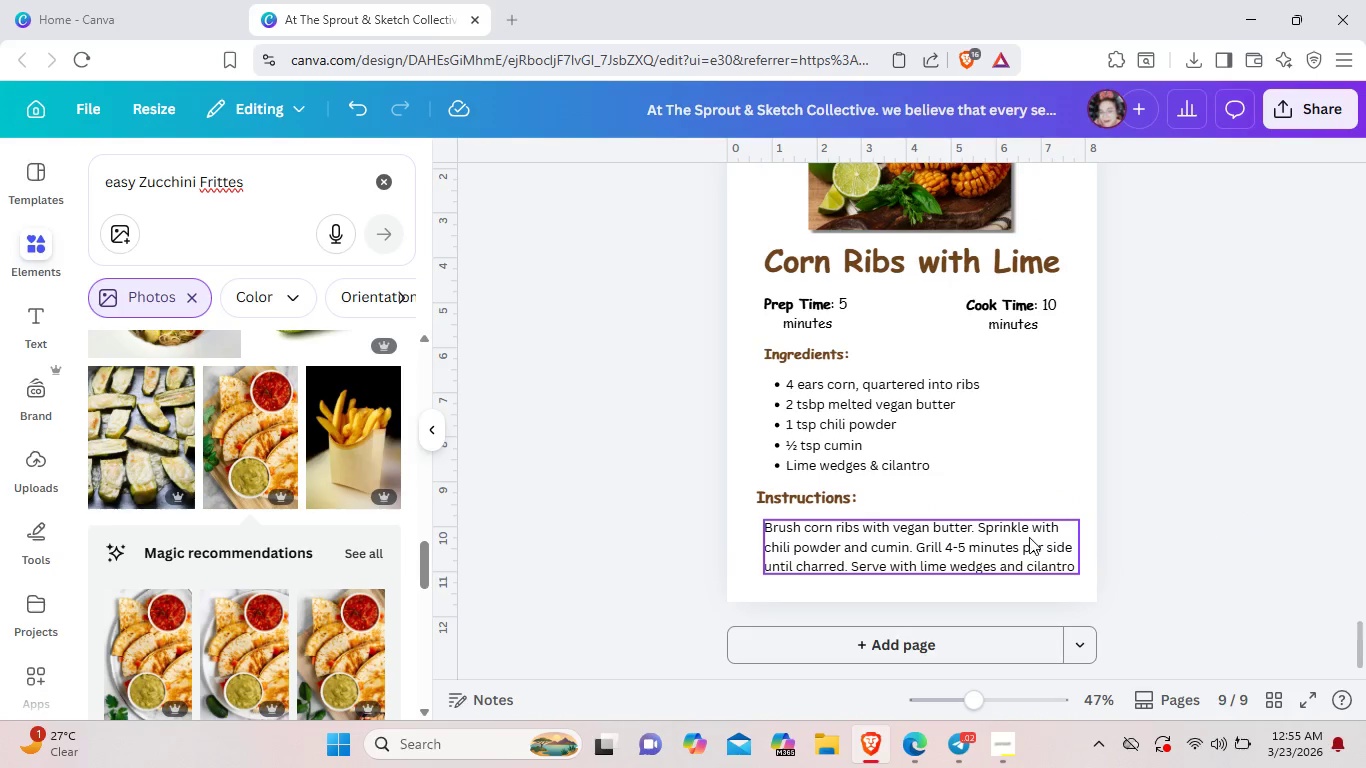 
left_click_drag(start_coordinate=[1028, 538], to_coordinate=[1020, 540])
 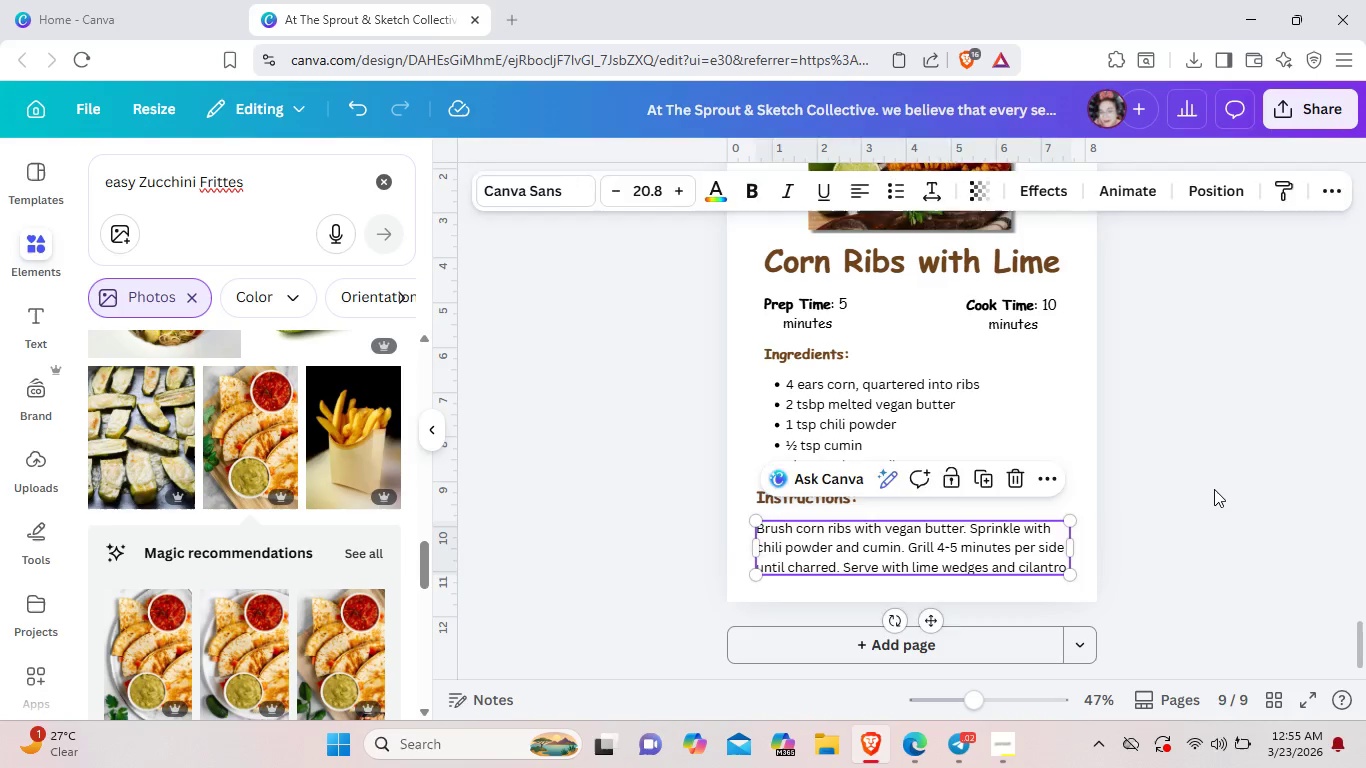 
left_click([1214, 489])
 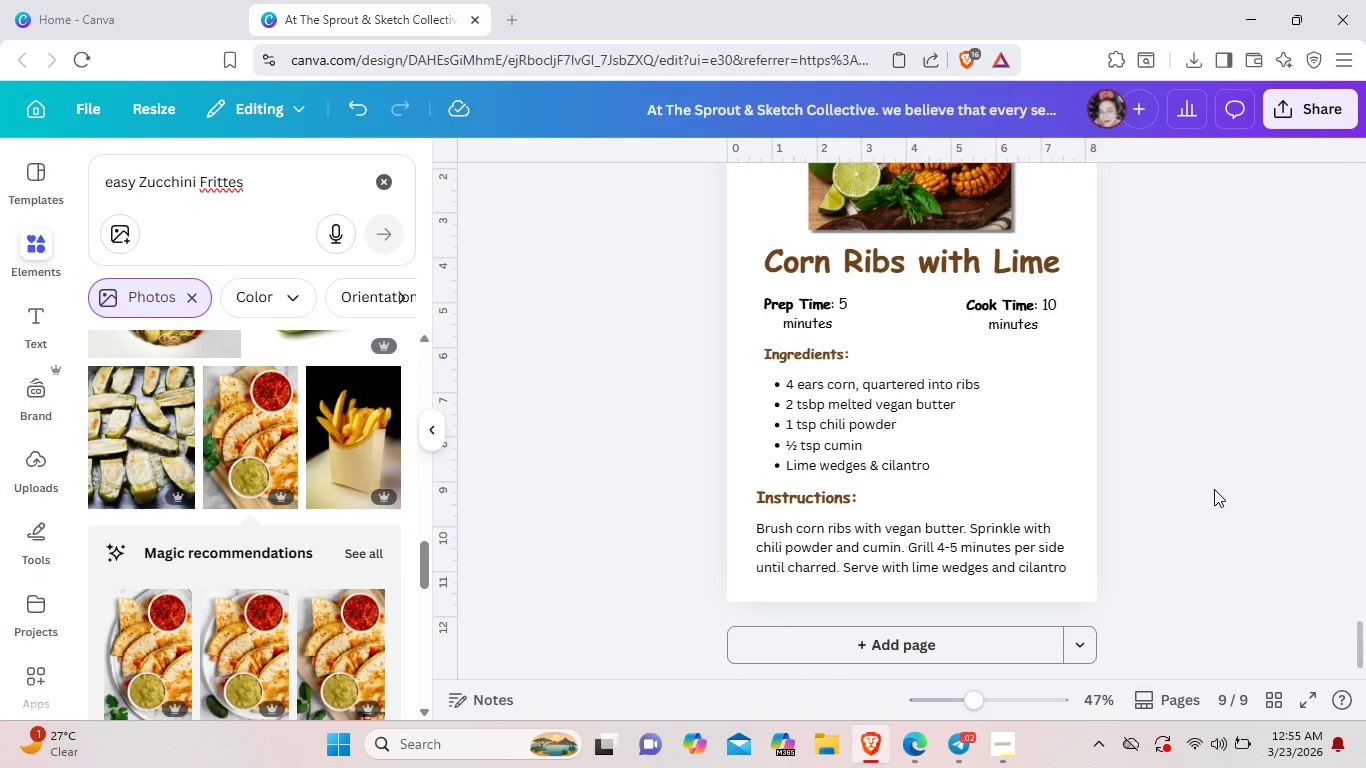 
wait(13.7)
 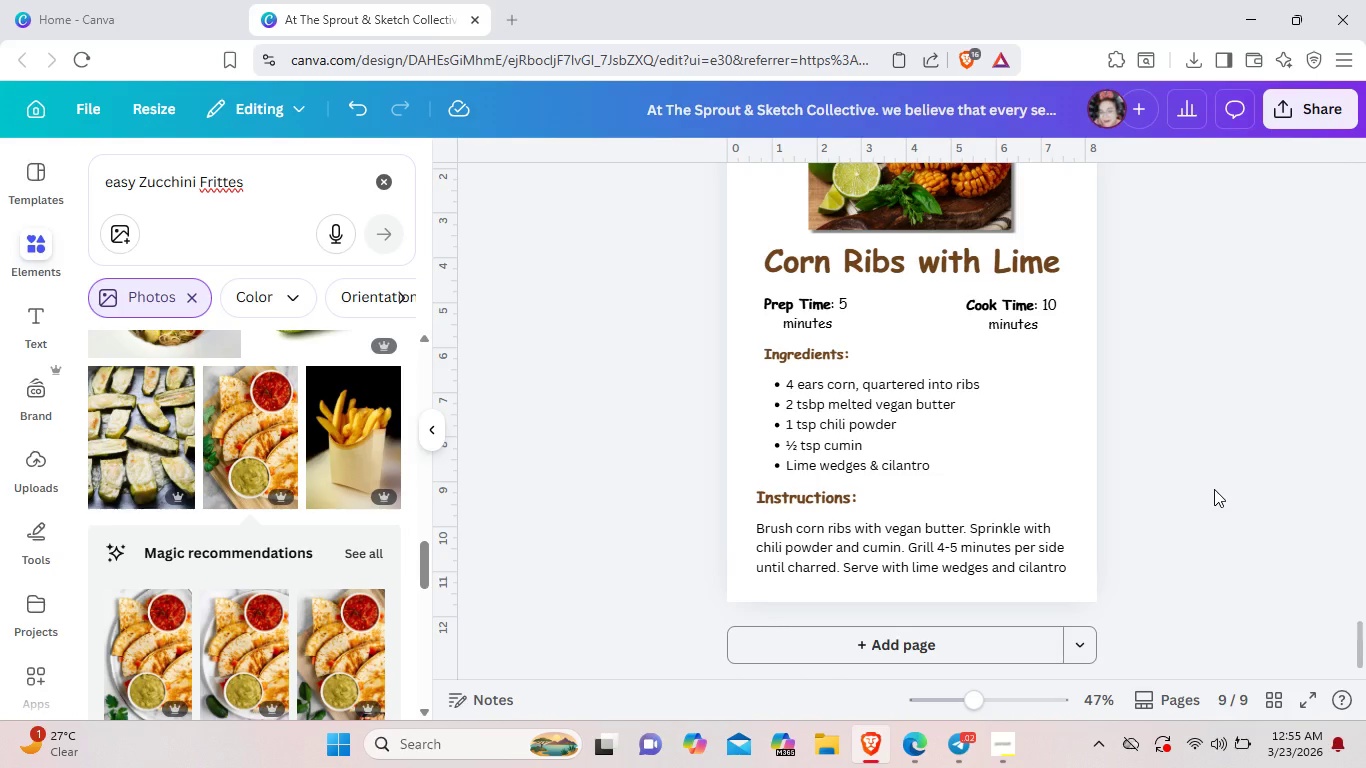 
left_click([1069, 572])
 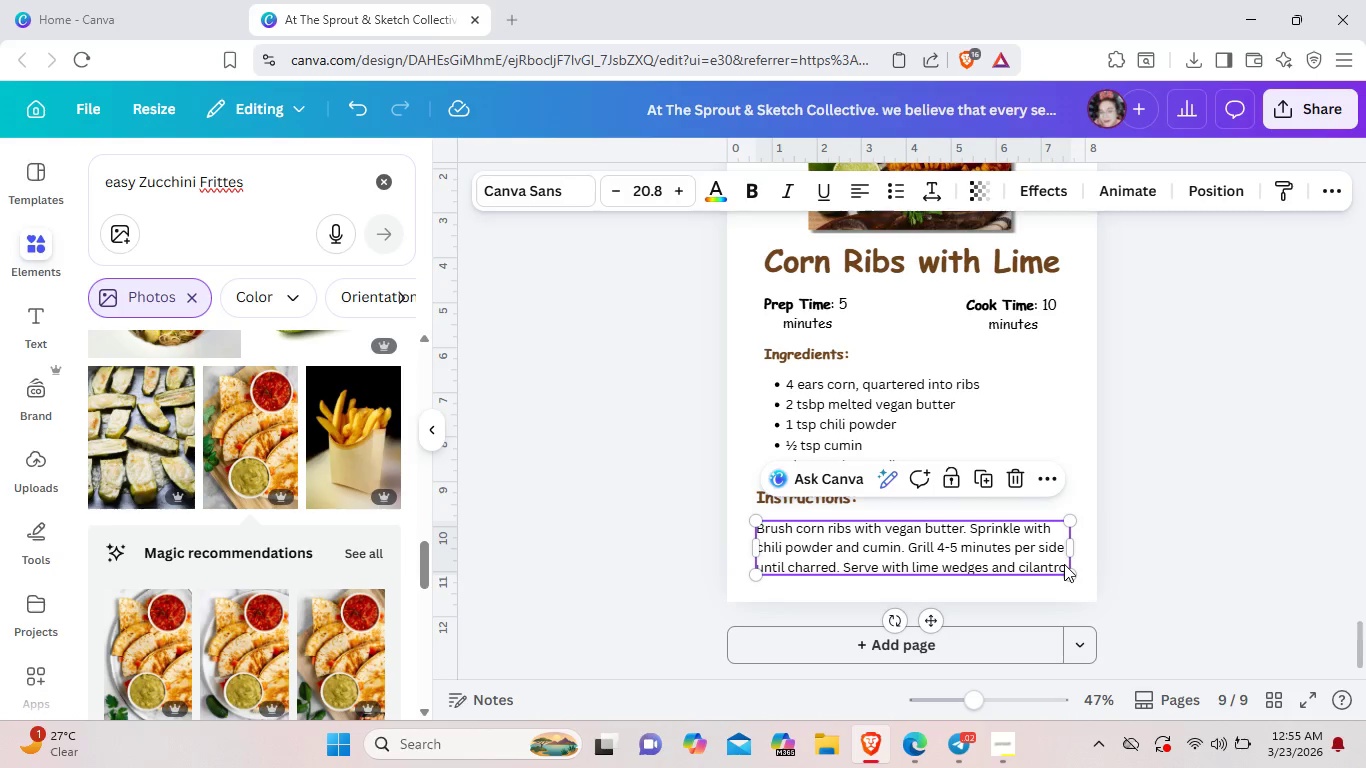 
left_click([1064, 564])
 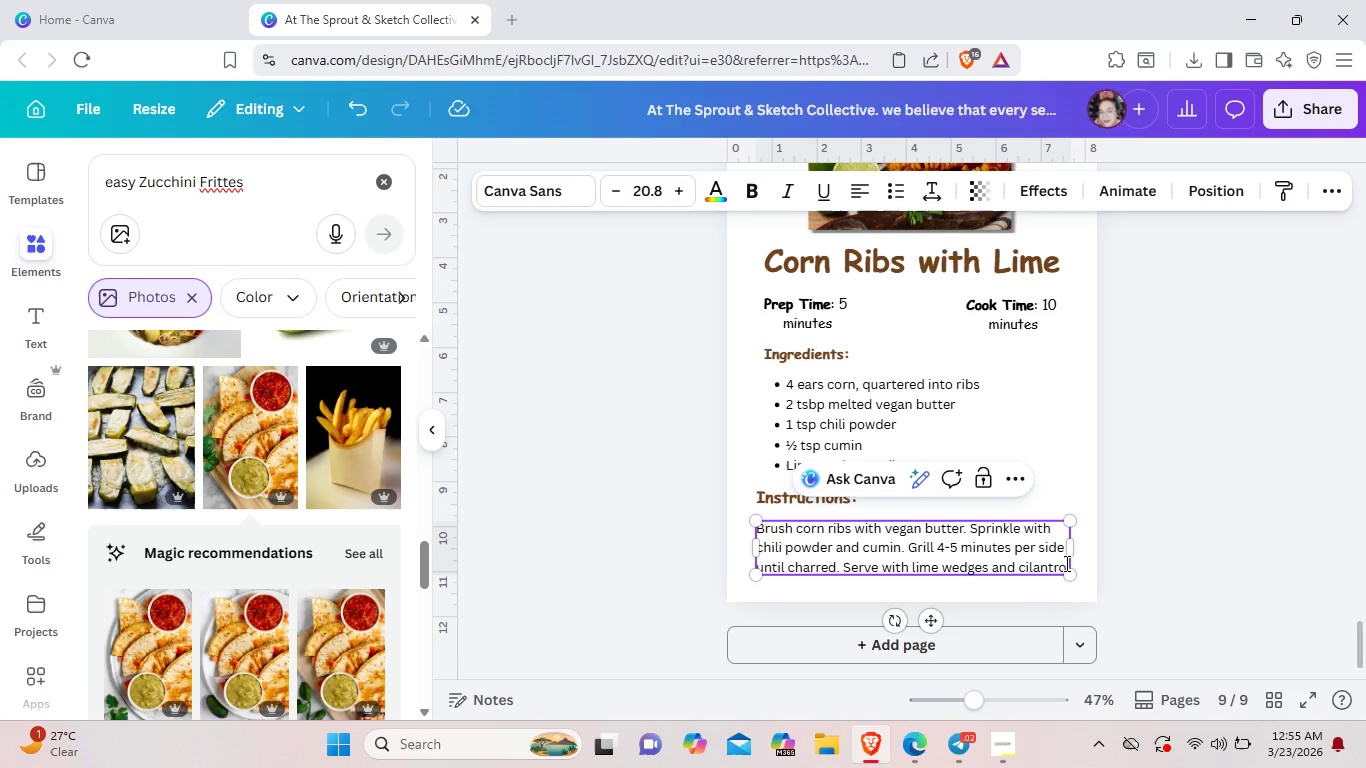 
key(Period)
 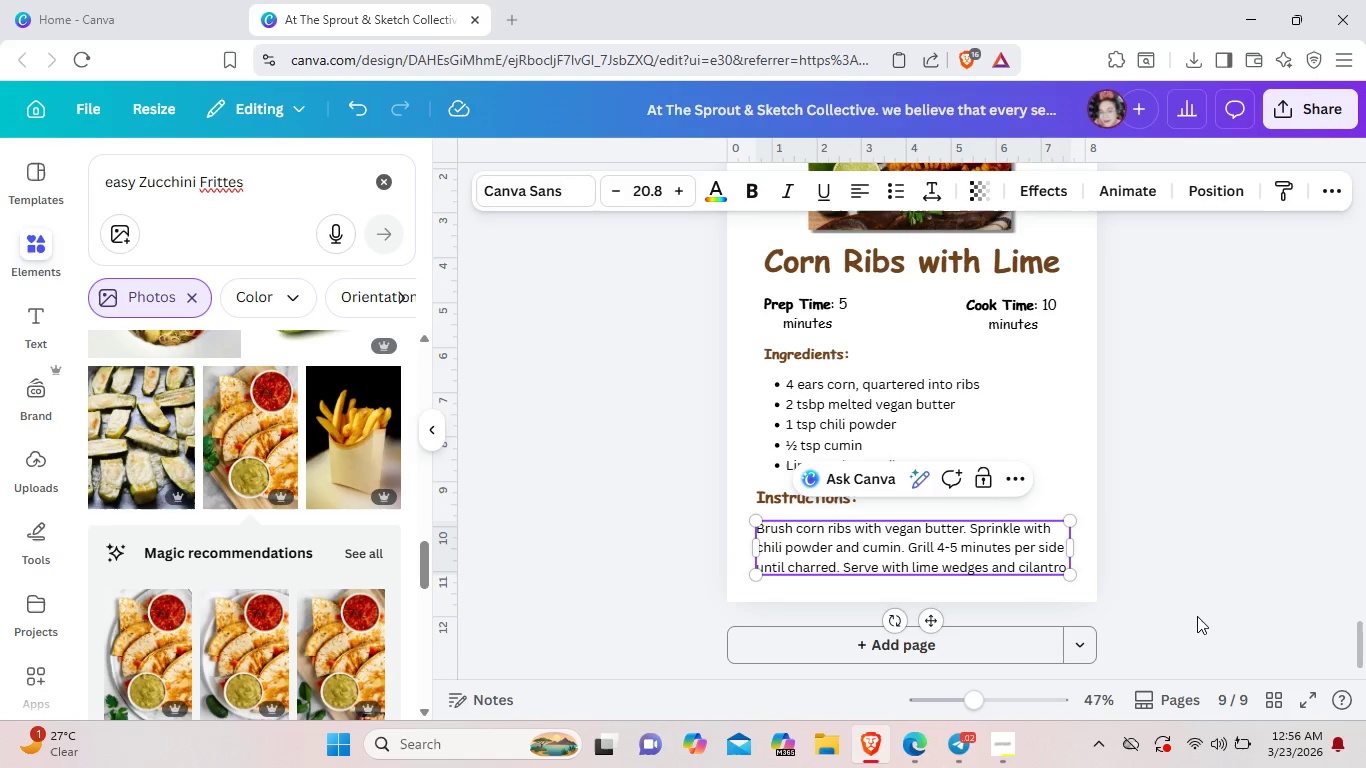 
left_click([1198, 616])
 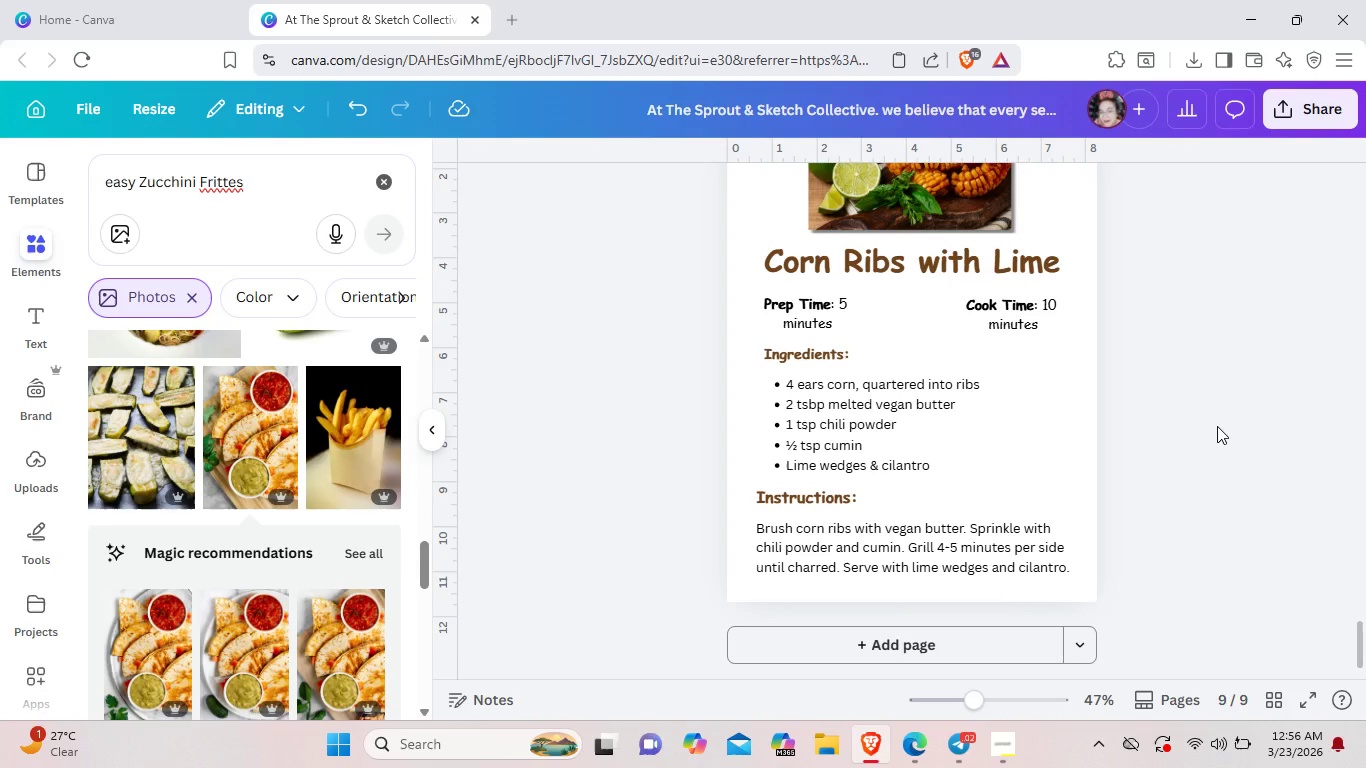 
wait(9.12)
 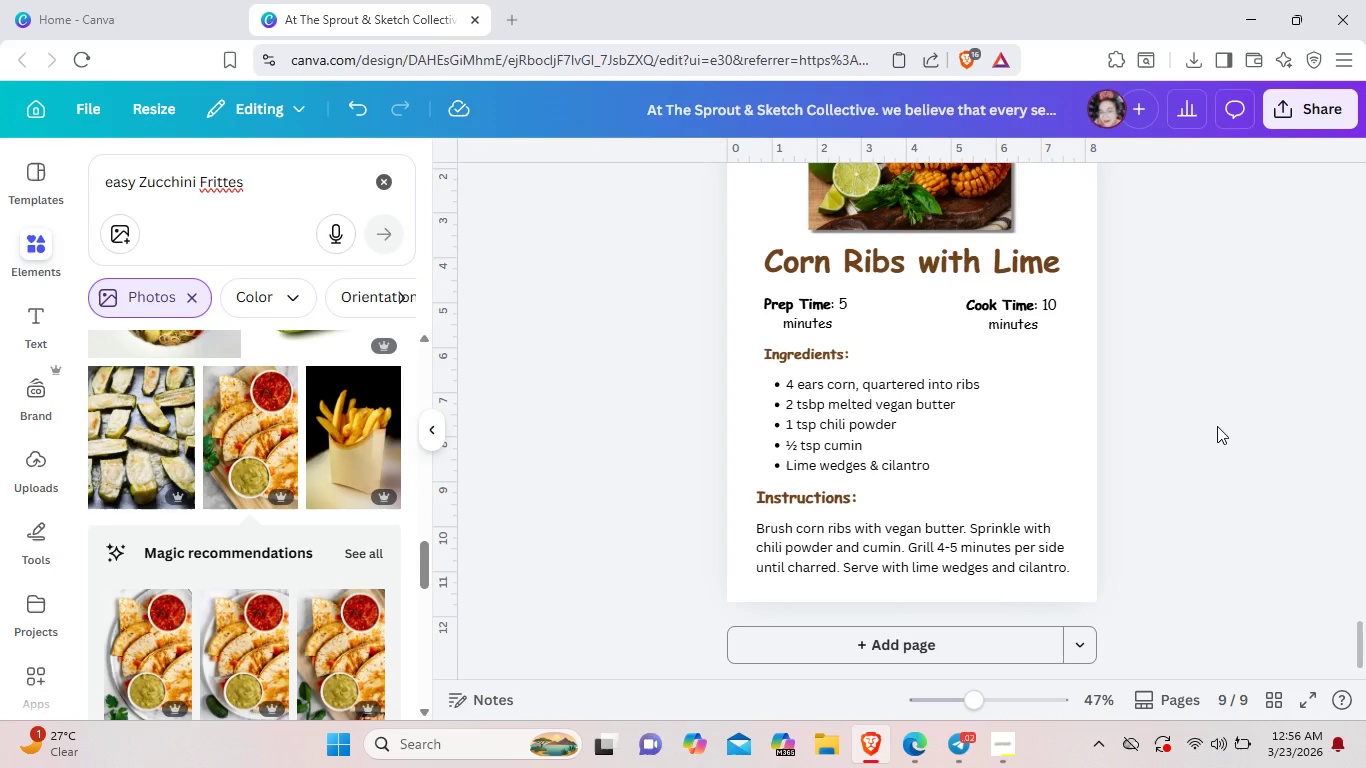 
left_click([1000, 744])